 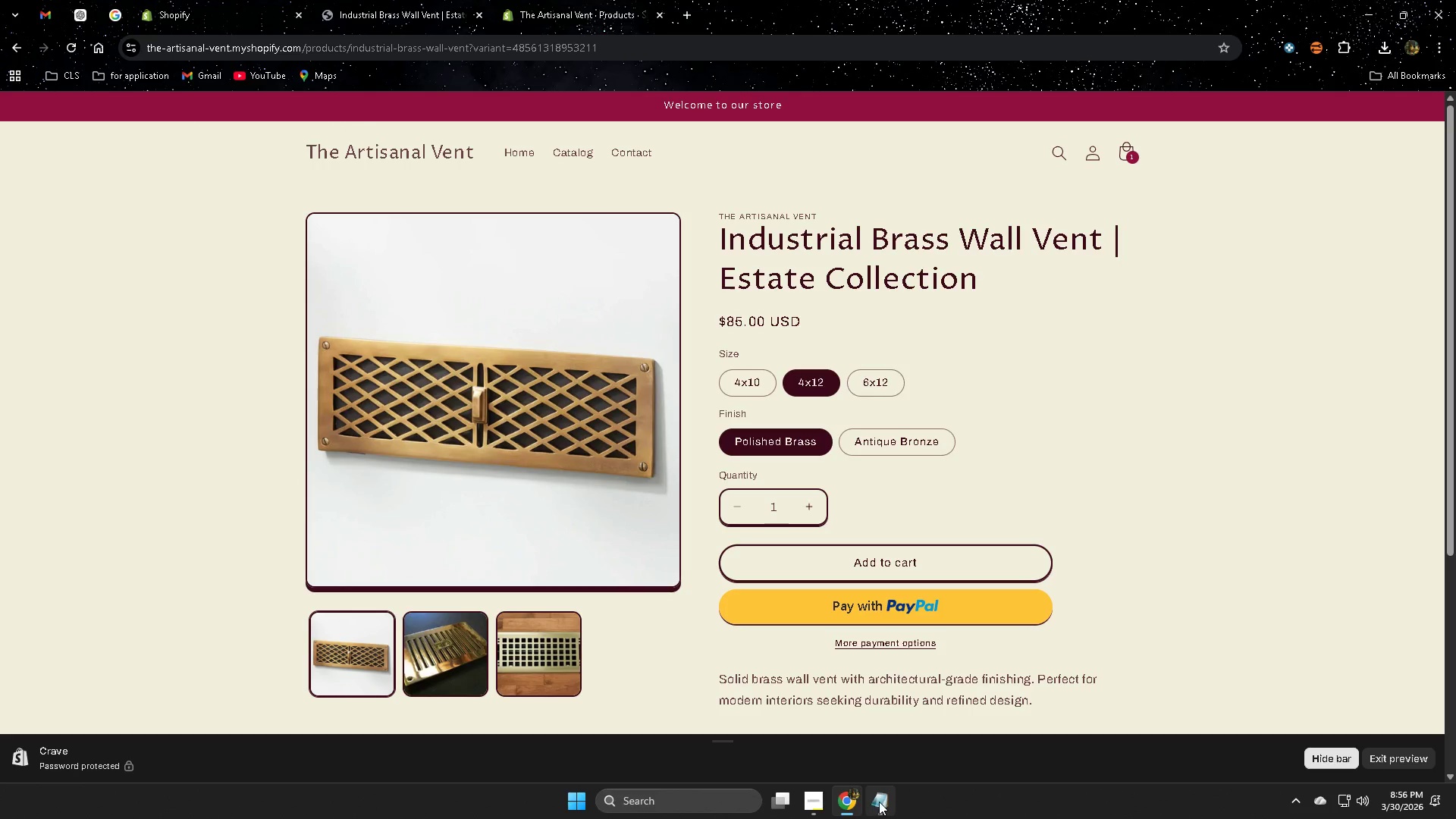 
double_click([543, 6])
 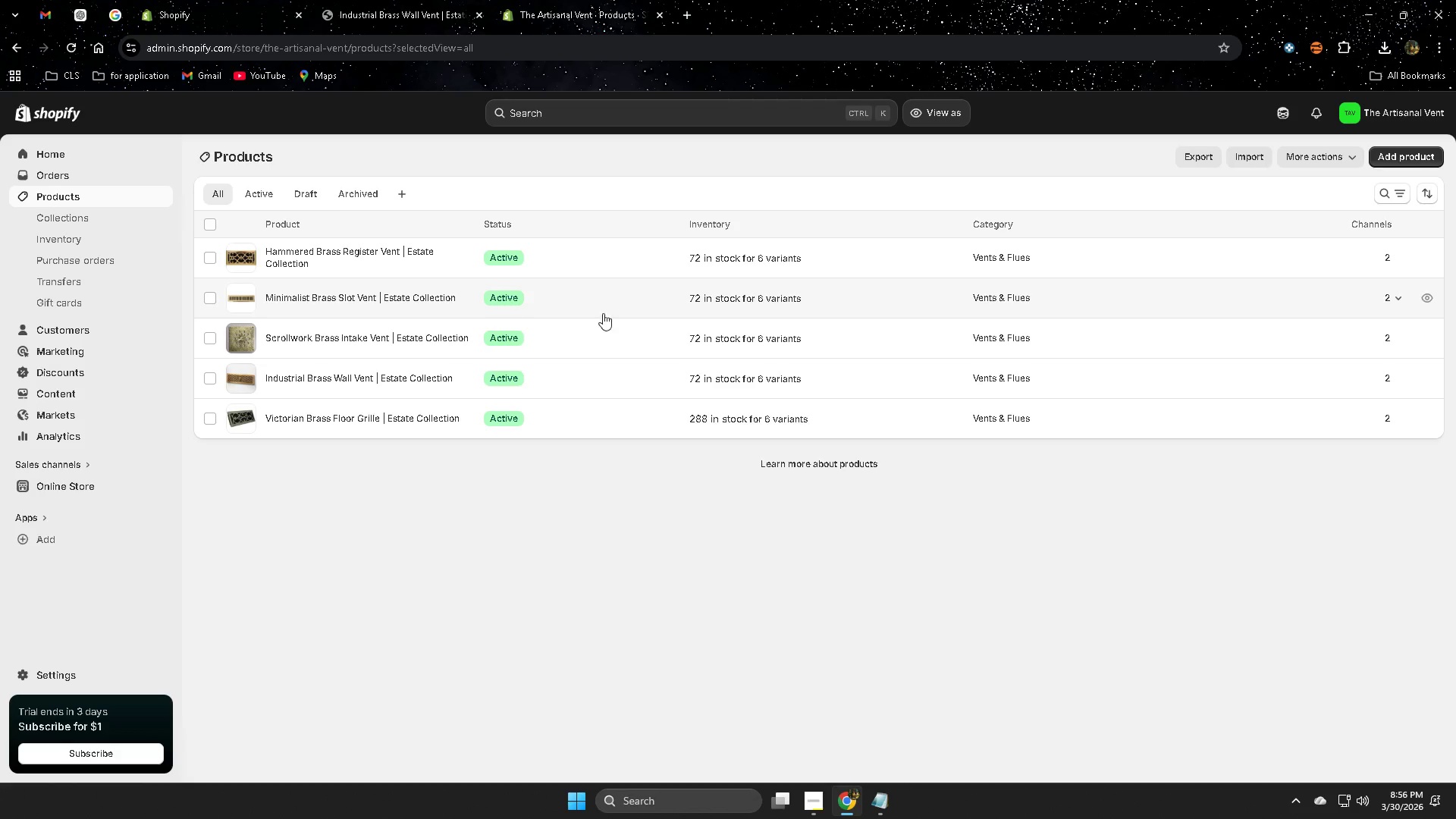 
scroll: coordinate [322, 567], scroll_direction: up, amount: 3.0
 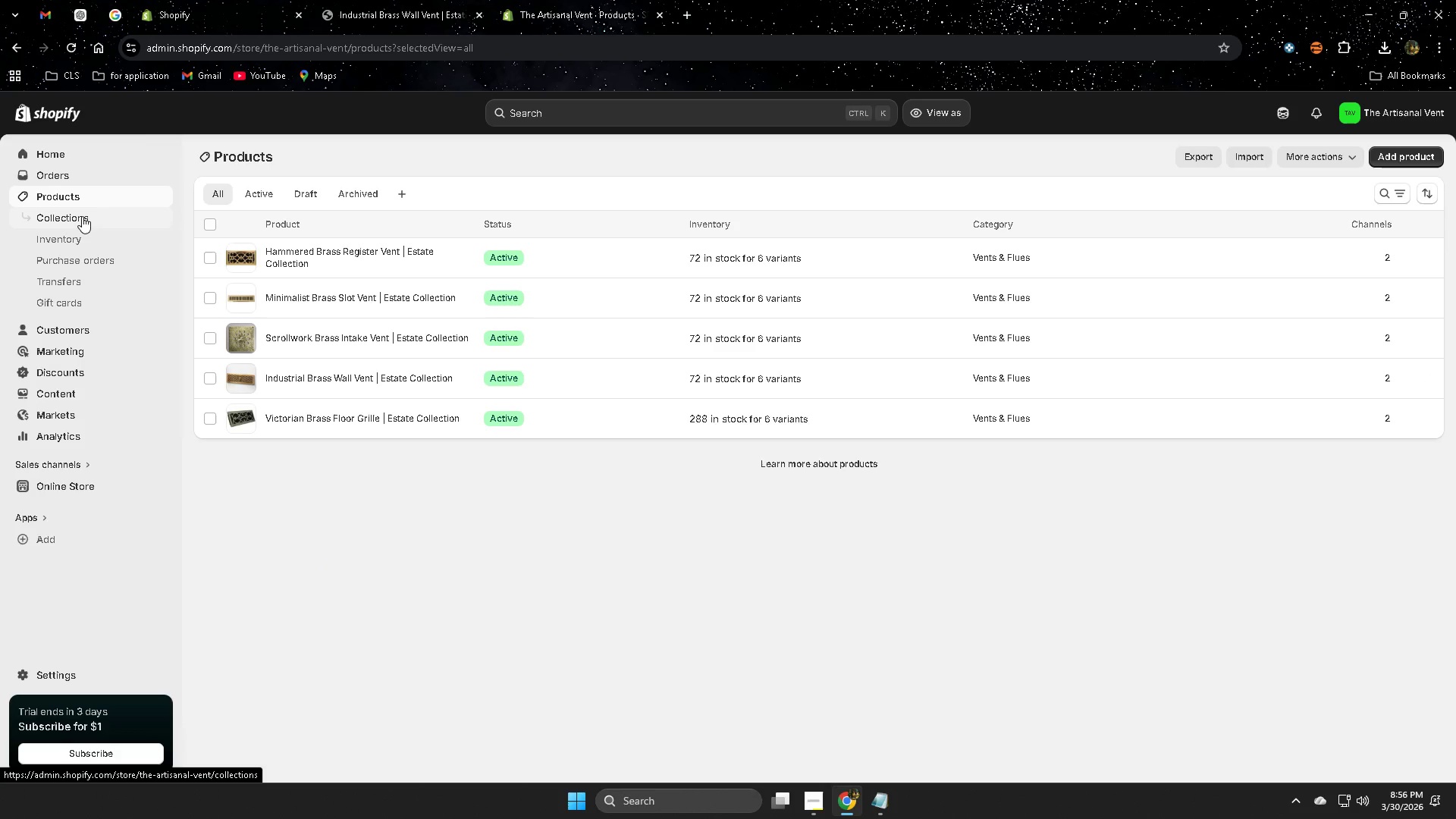 
left_click([84, 219])
 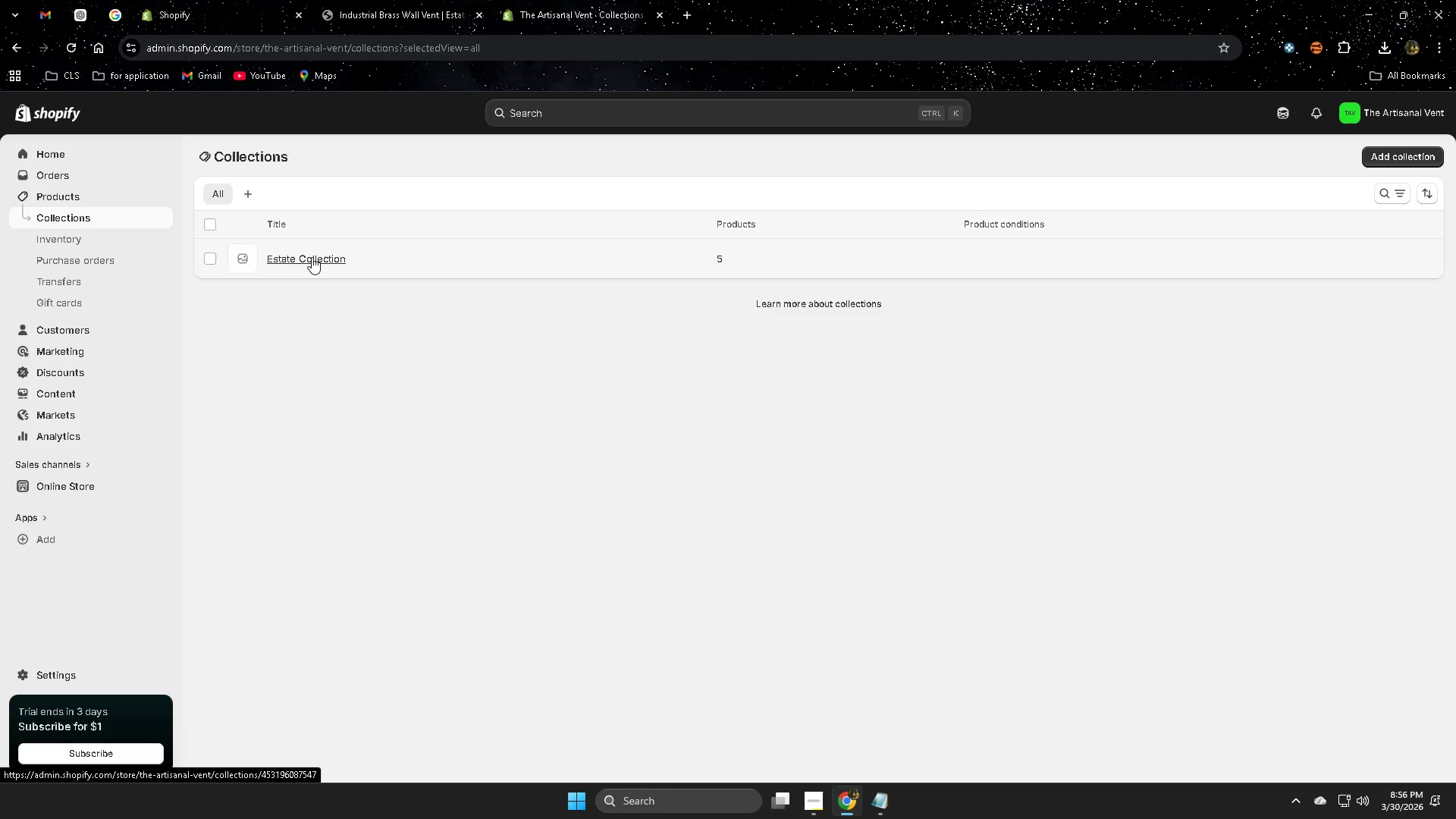 
double_click([431, 10])
 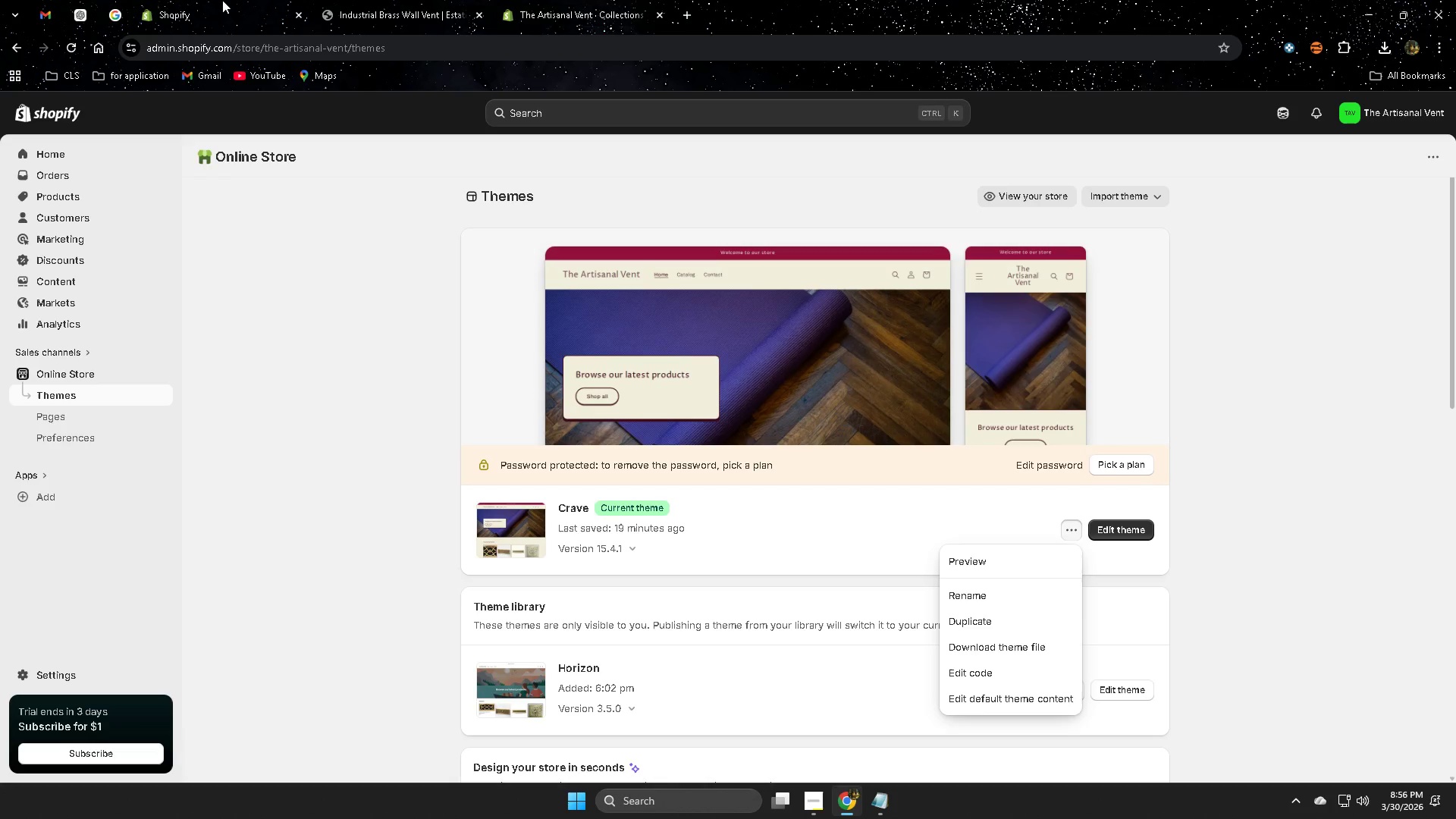 
double_click([568, 0])